 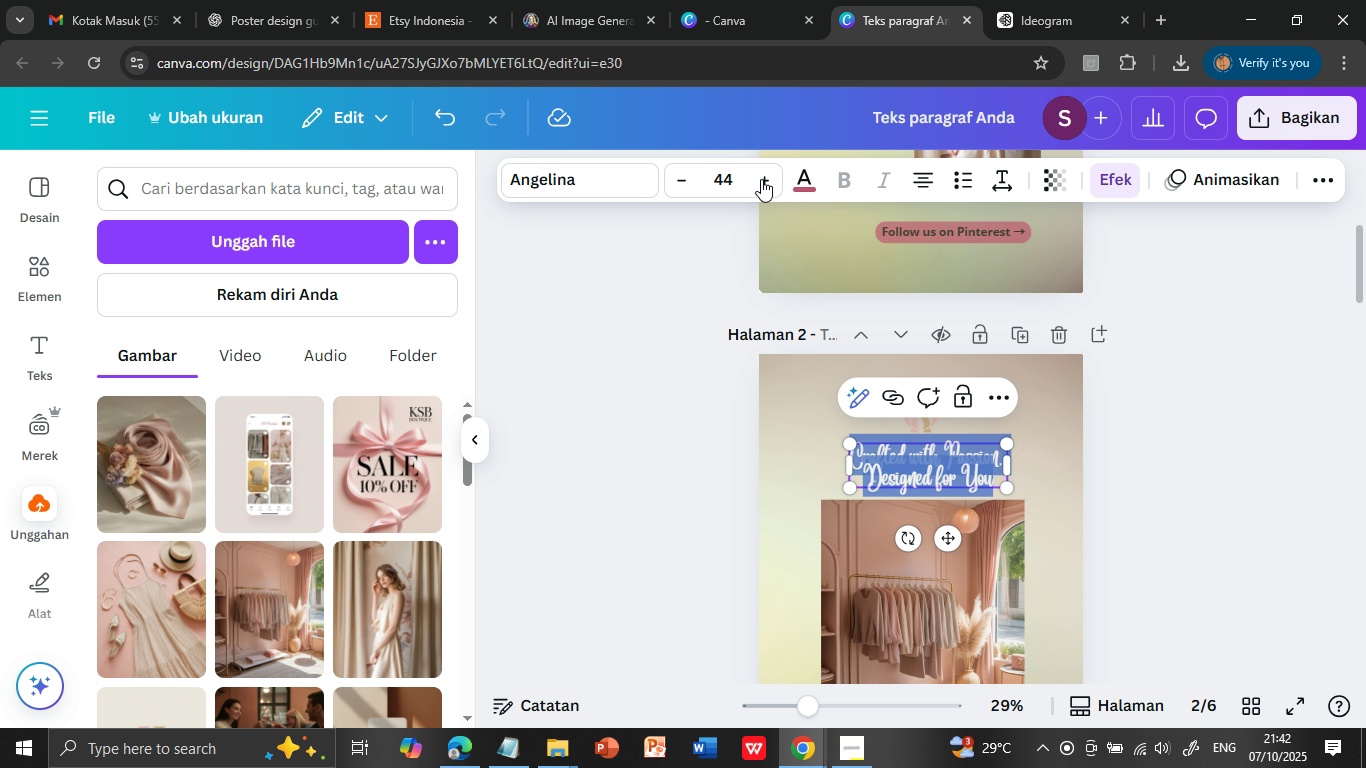 
double_click([761, 171])
 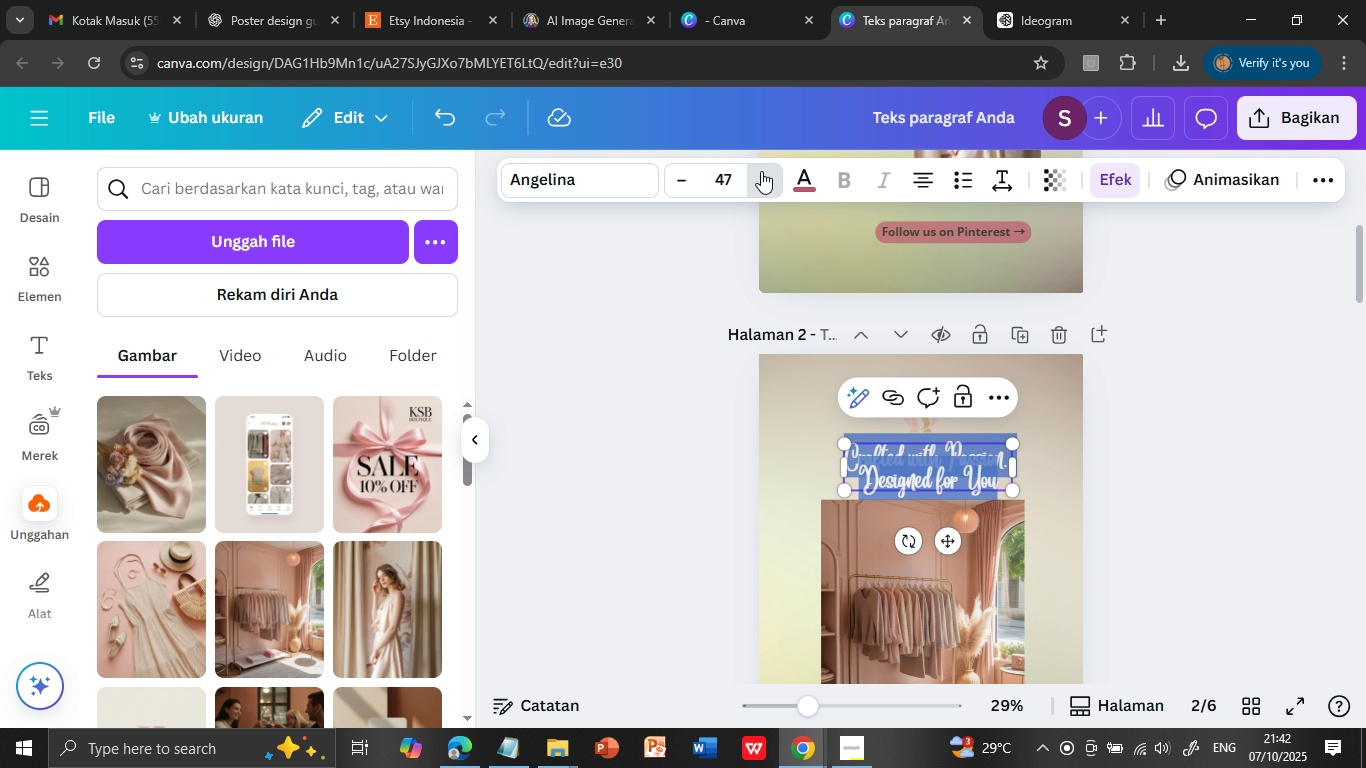 
triple_click([761, 171])
 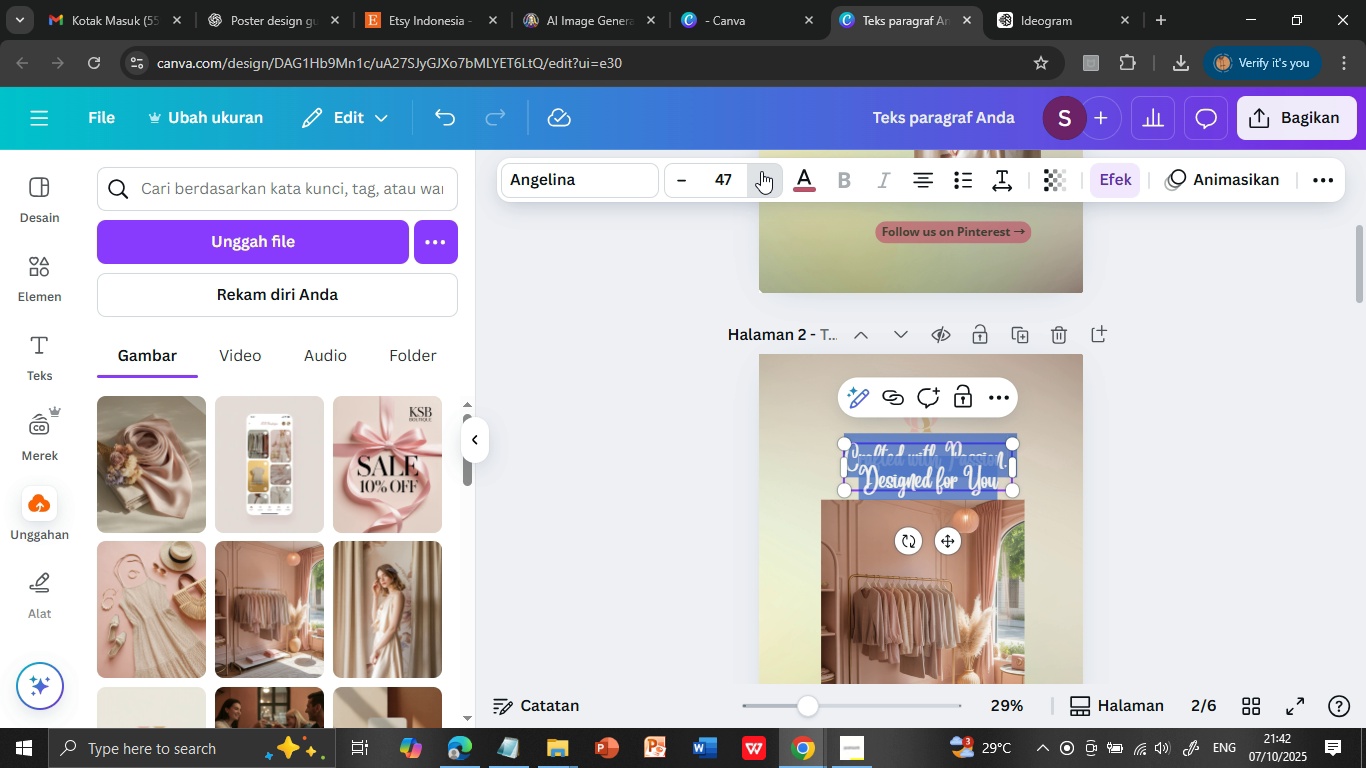 
triple_click([761, 171])
 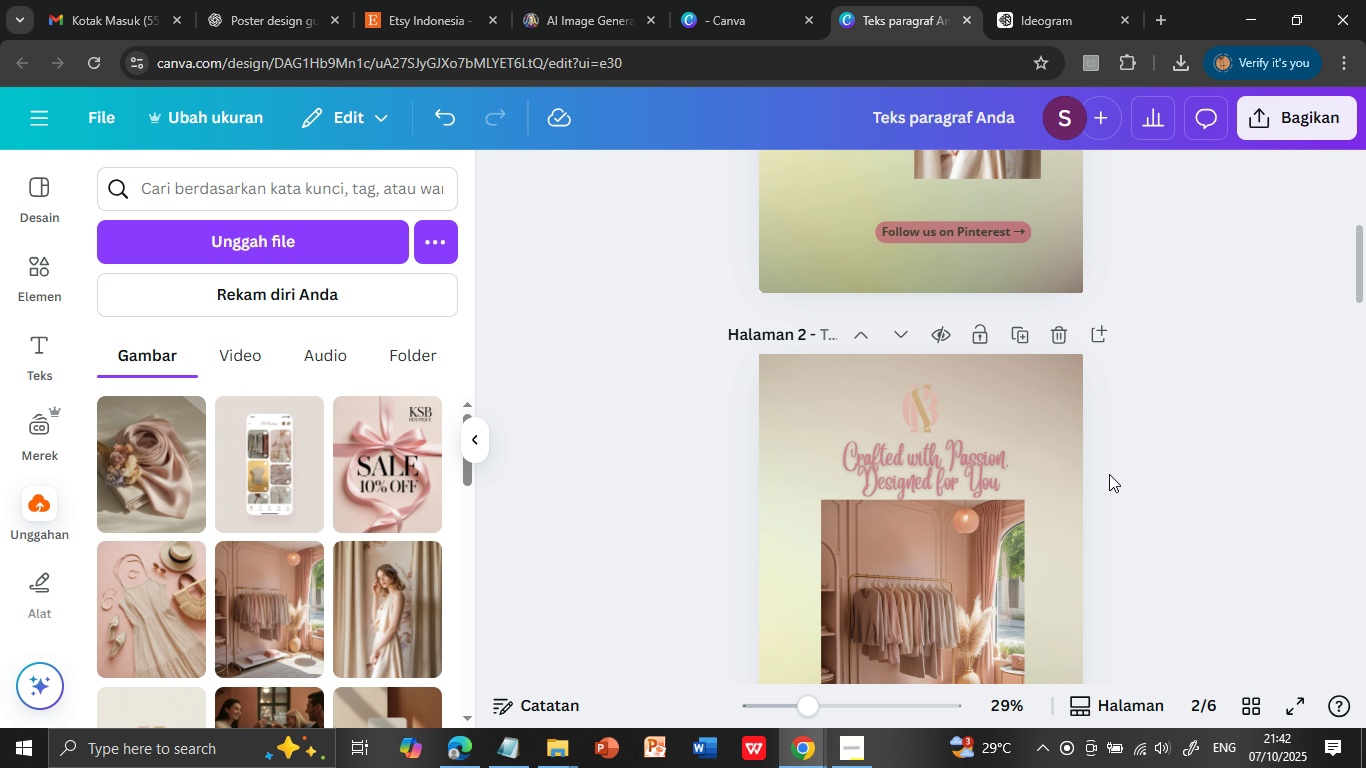 
left_click([1101, 473])
 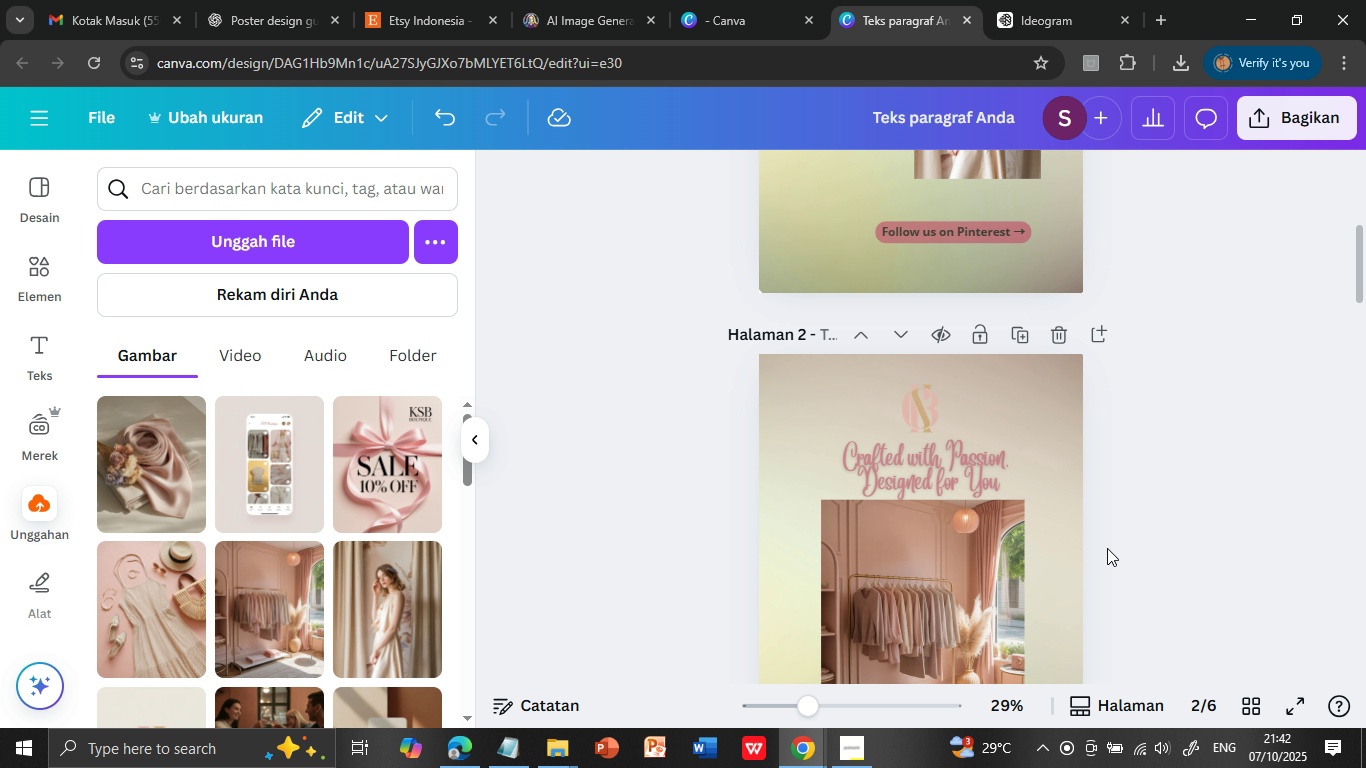 
scroll: coordinate [1107, 548], scroll_direction: up, amount: 3.0
 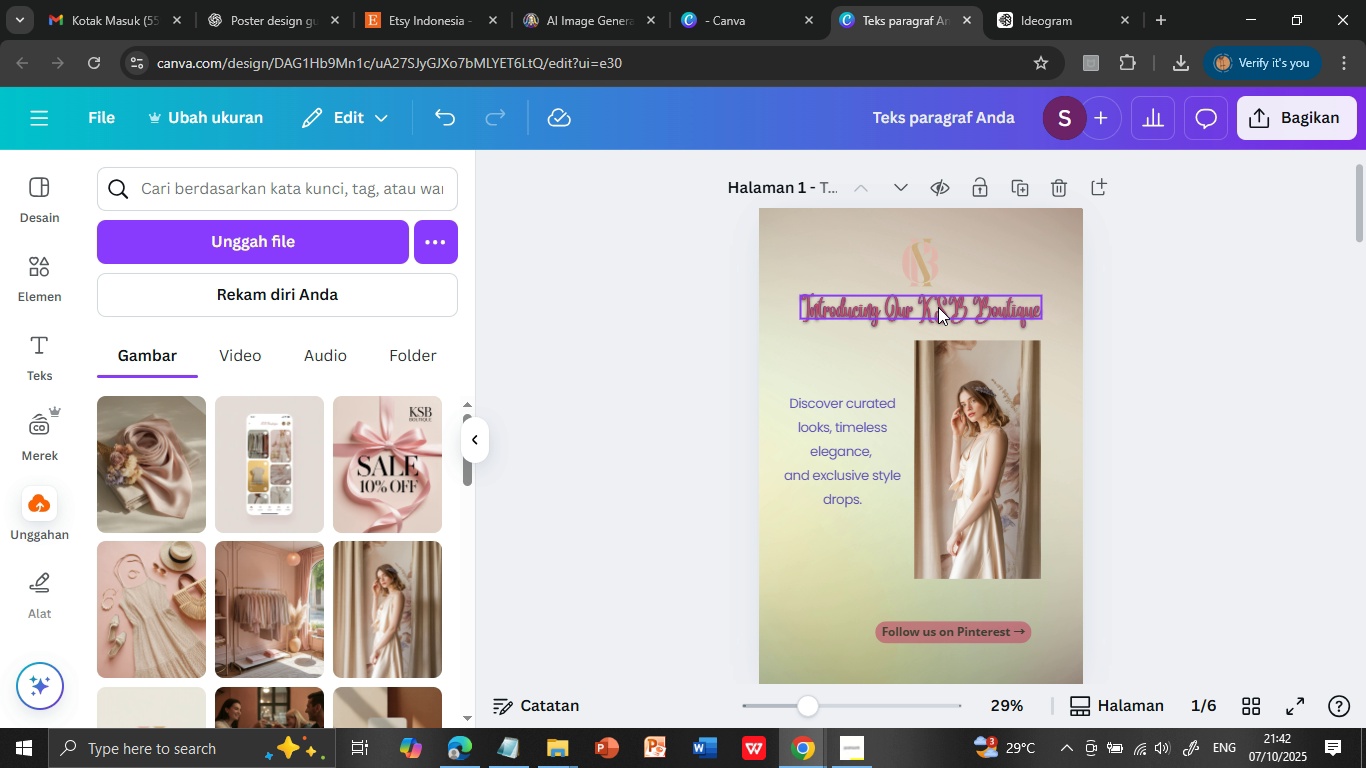 
left_click([938, 307])
 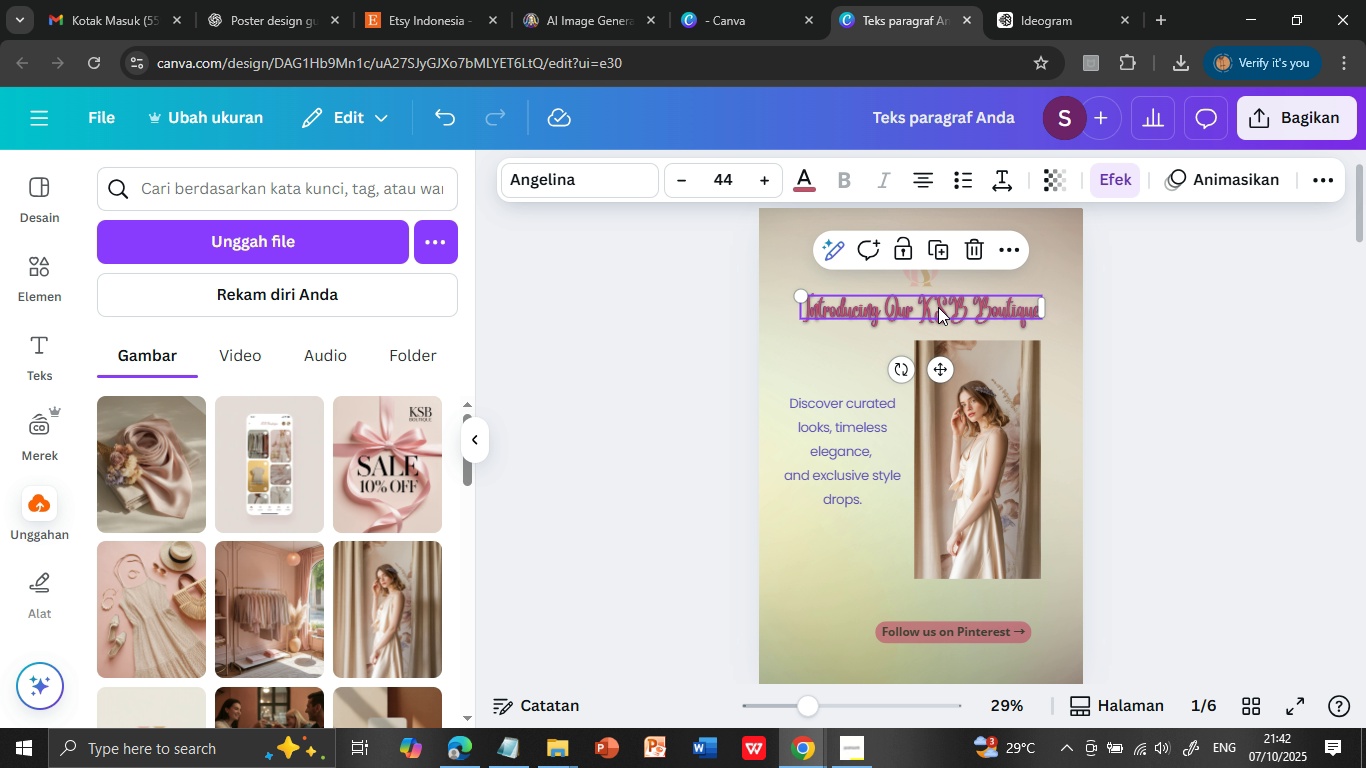 
double_click([938, 307])
 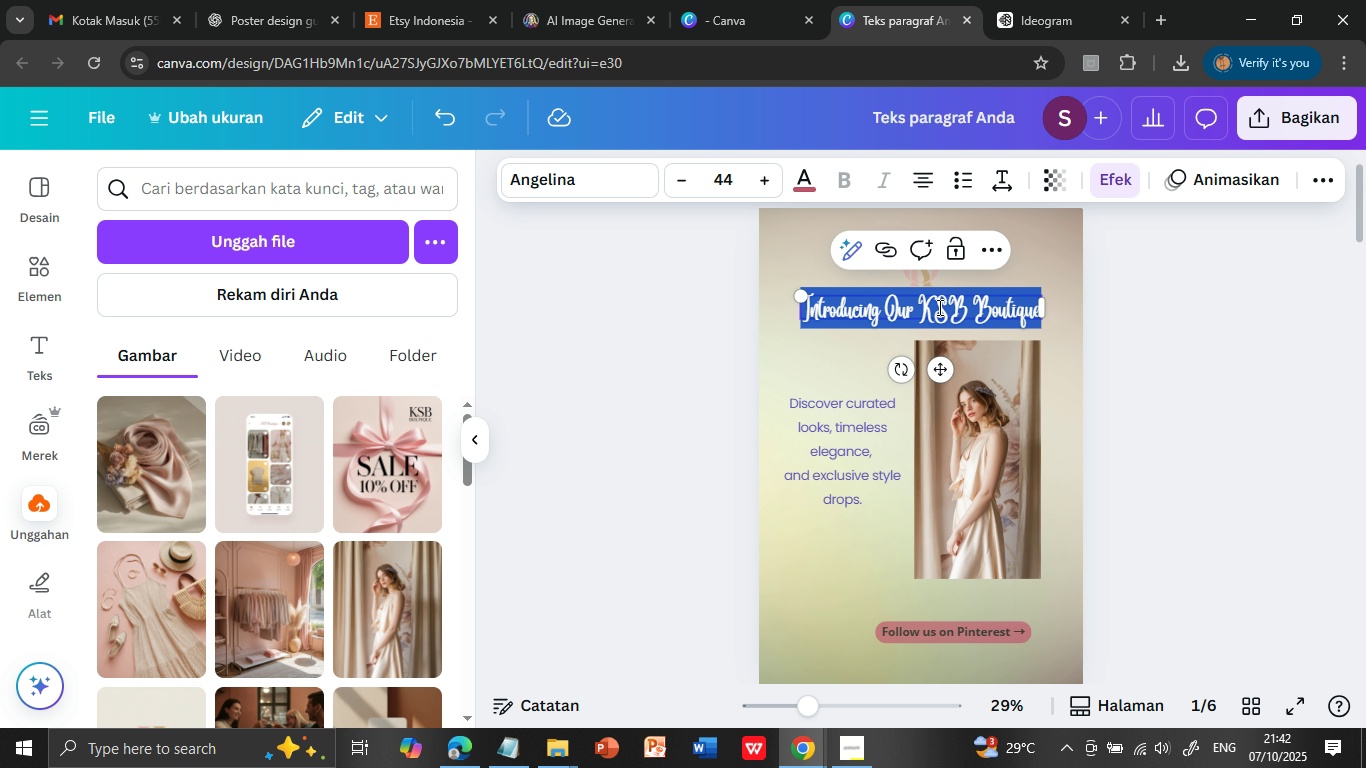 
triple_click([938, 307])
 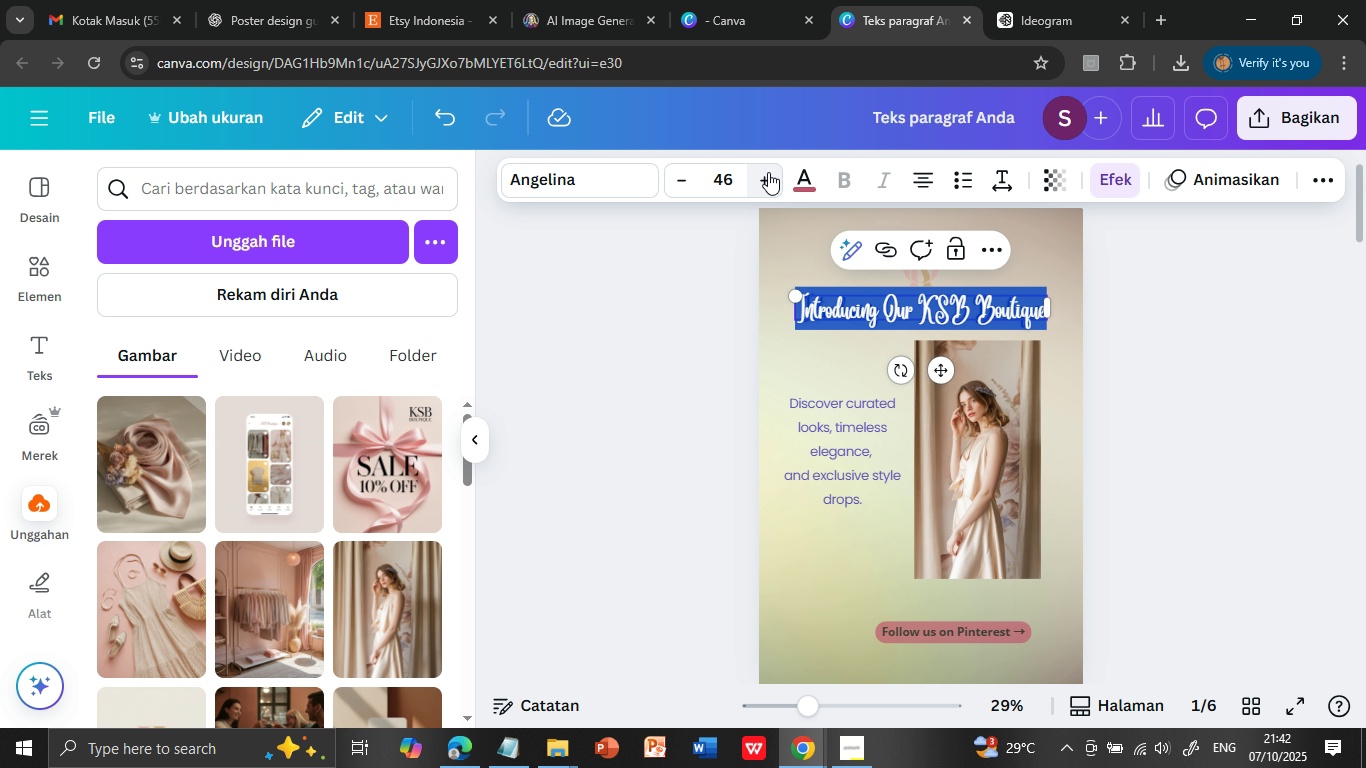 
double_click([768, 172])
 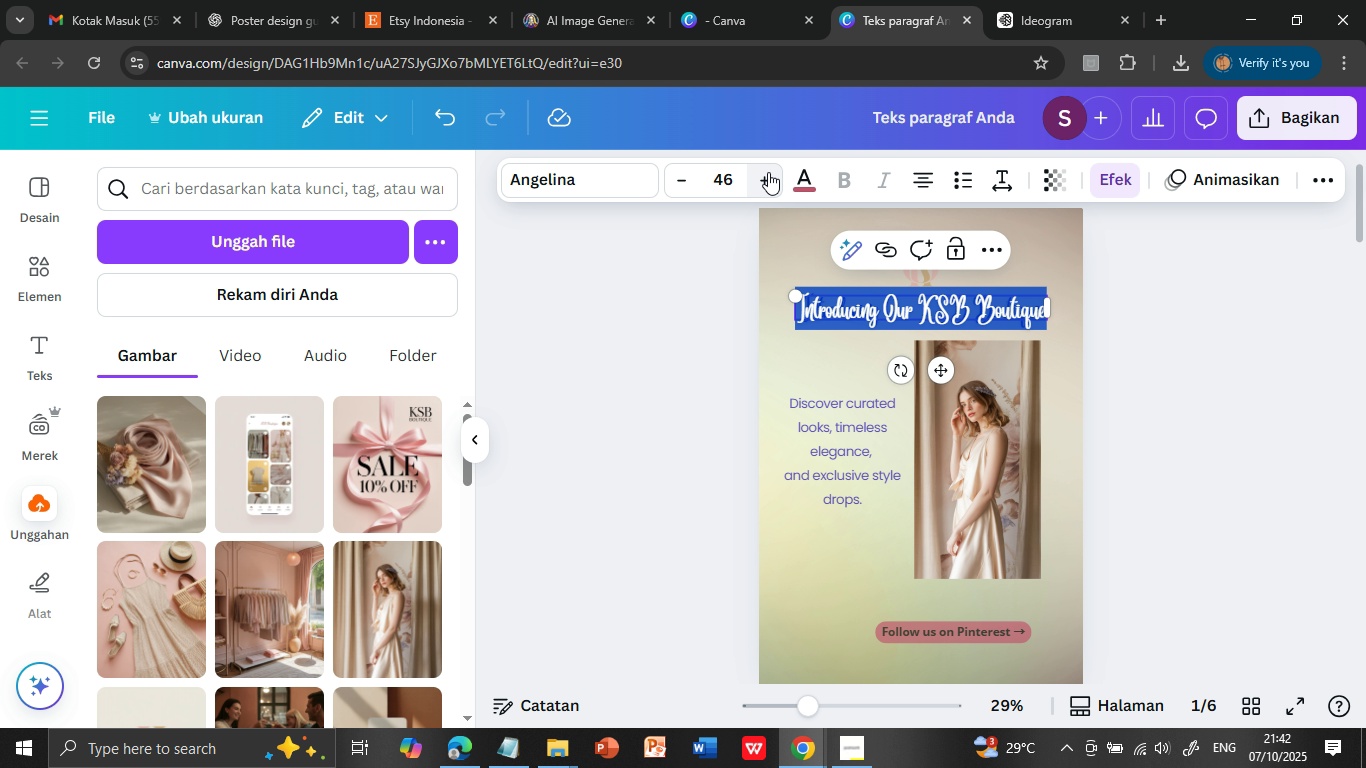 
triple_click([768, 172])
 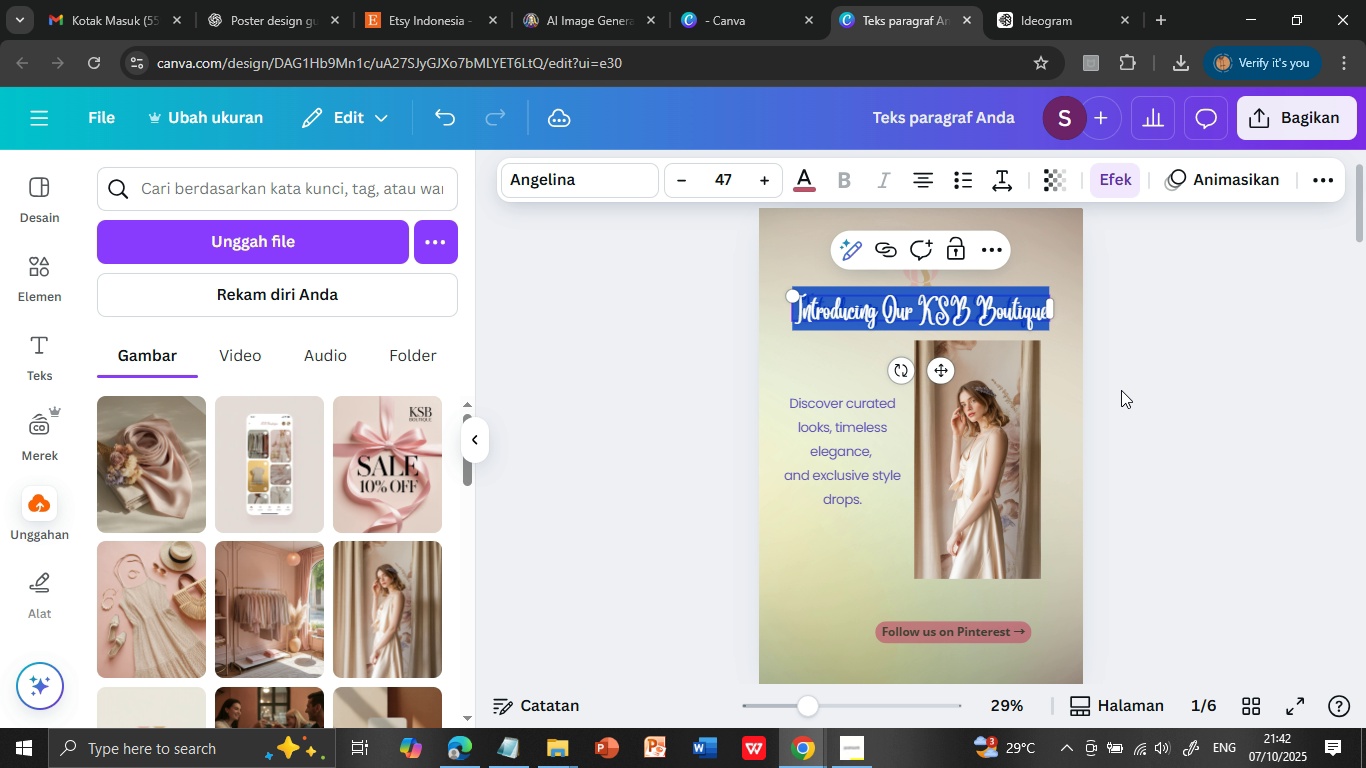 
left_click([1121, 390])